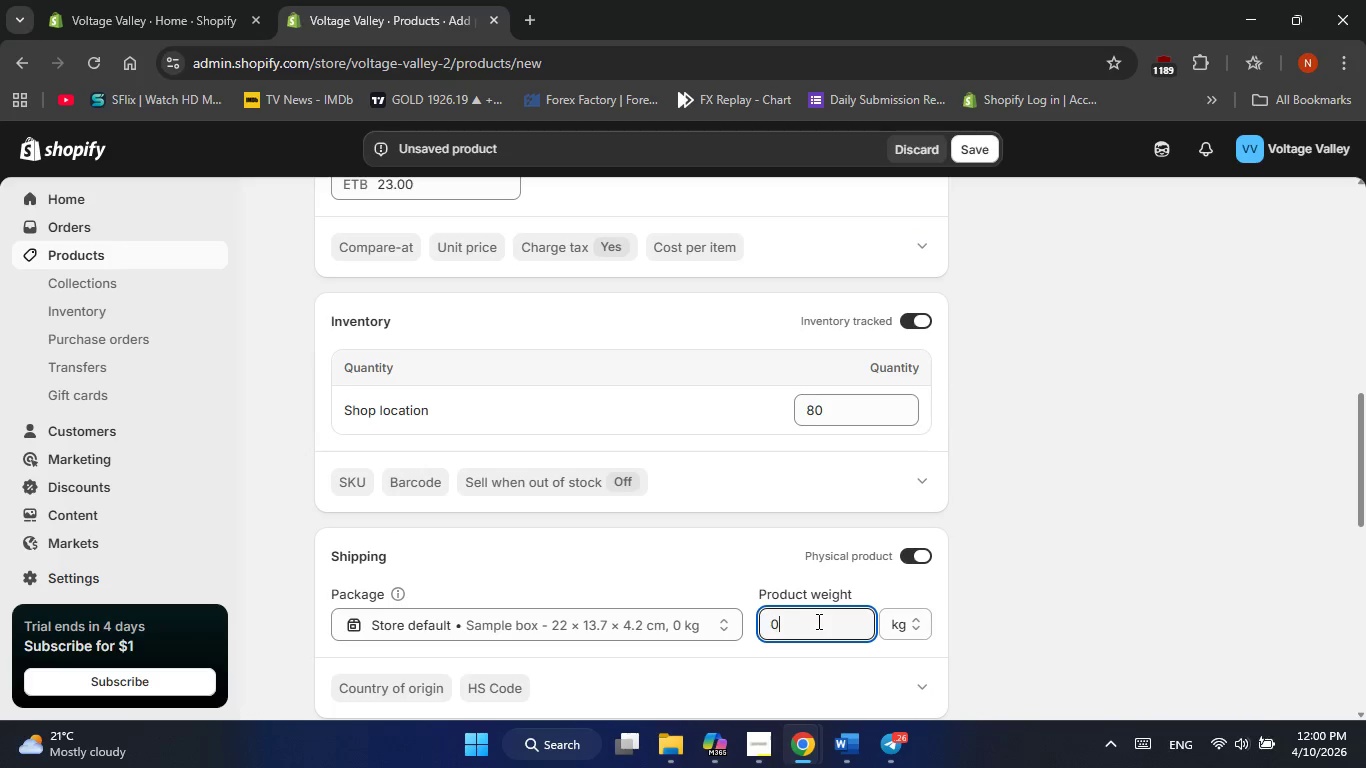 
key(Backspace)
 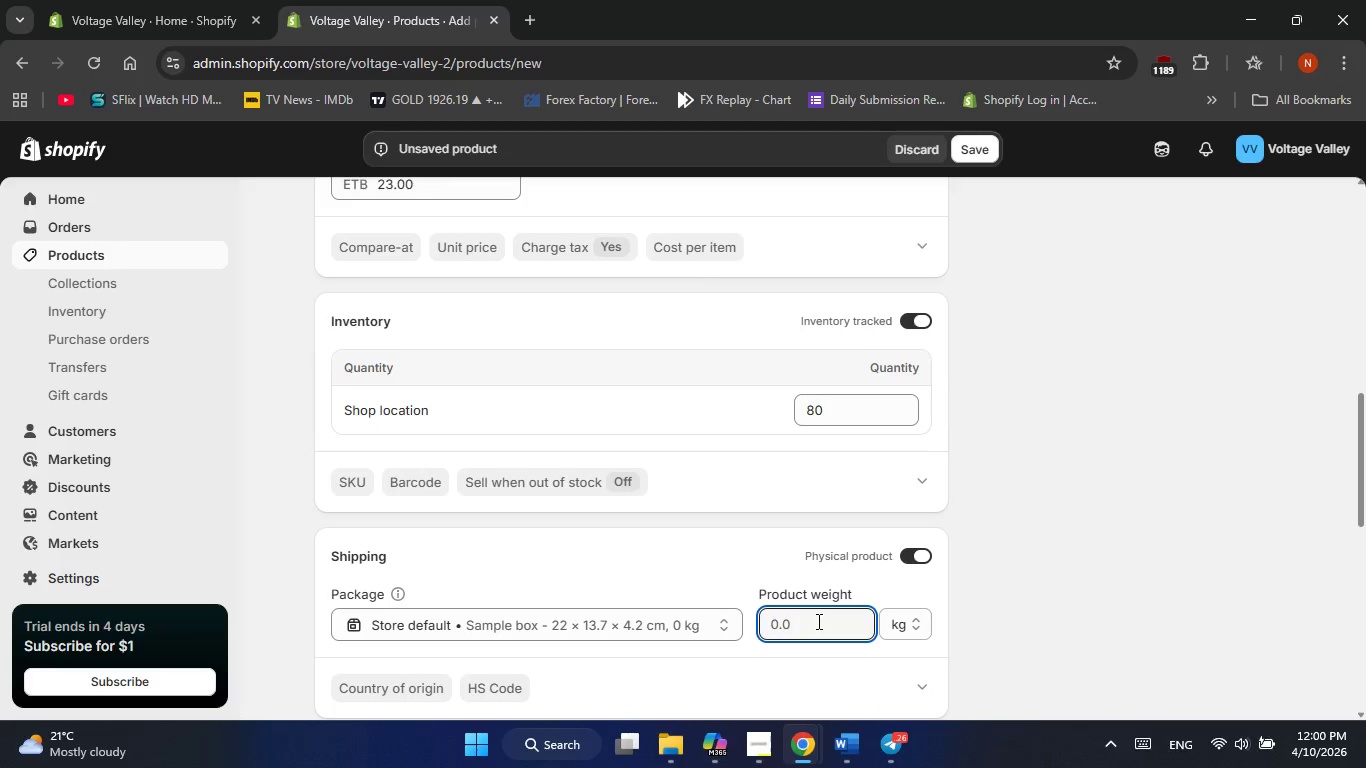 
key(Numpad0)
 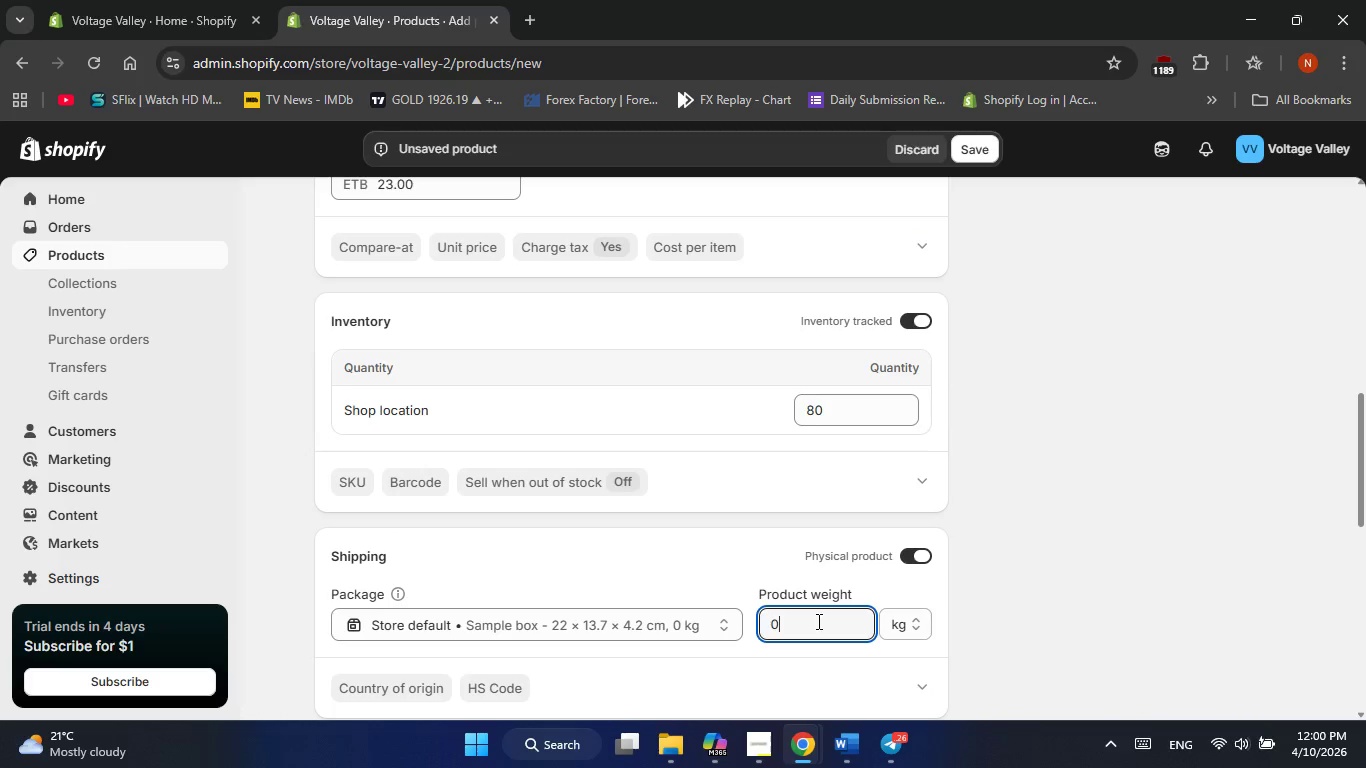 
key(Backspace)
 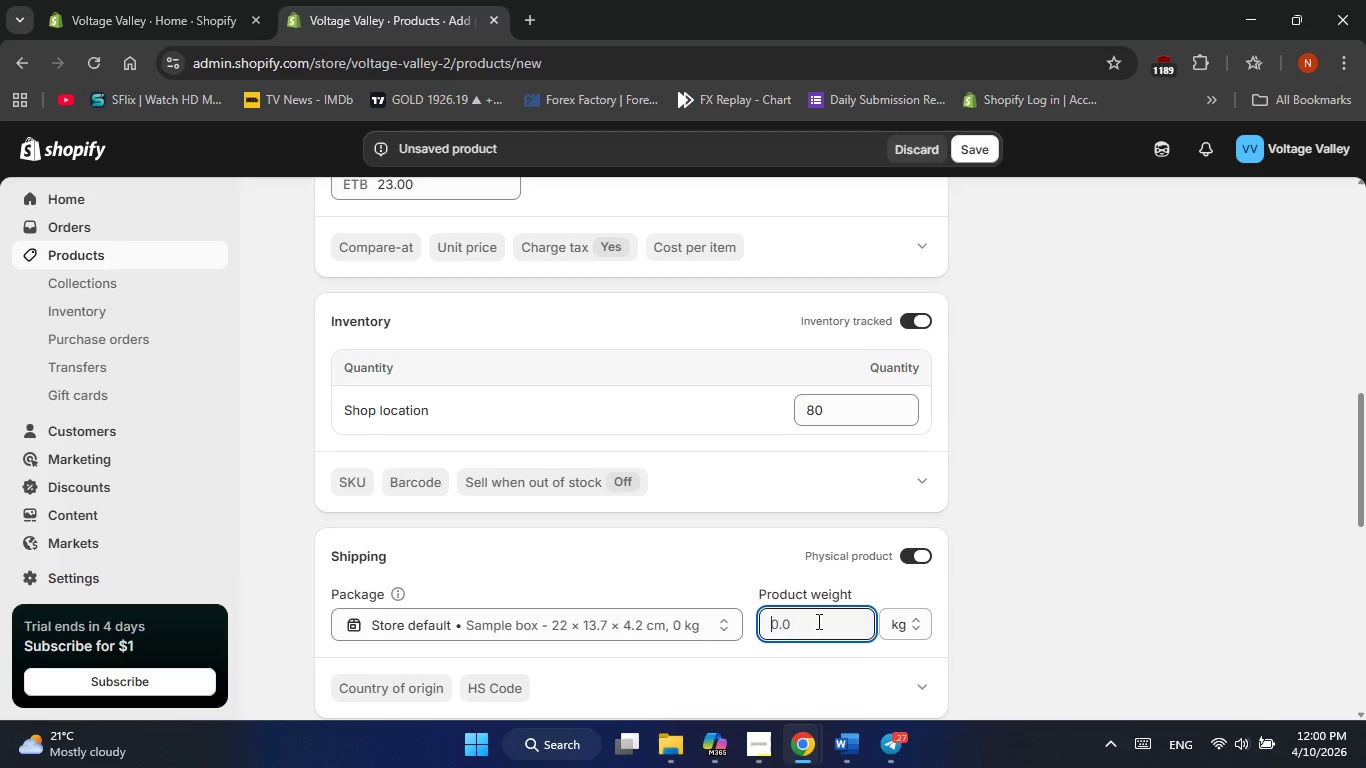 
key(Numpad8)
 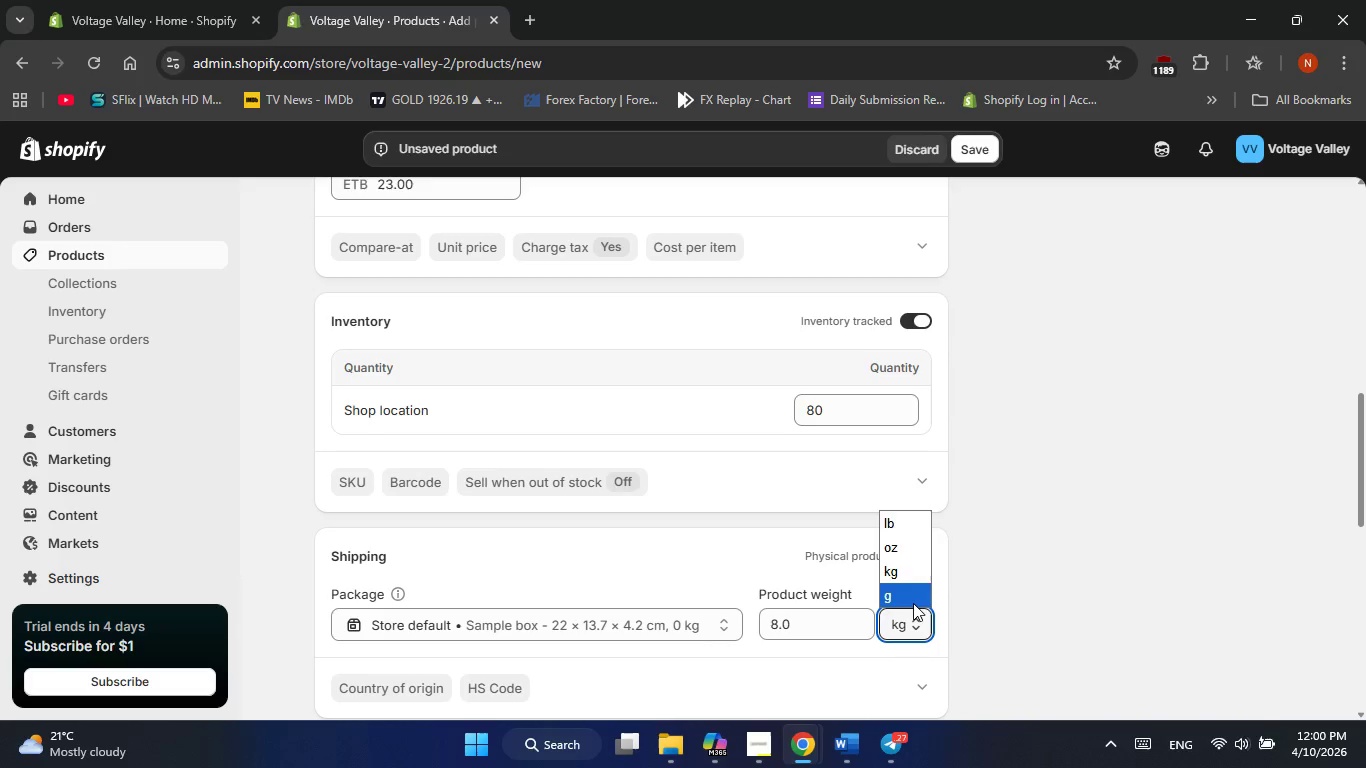 
double_click([1056, 578])
 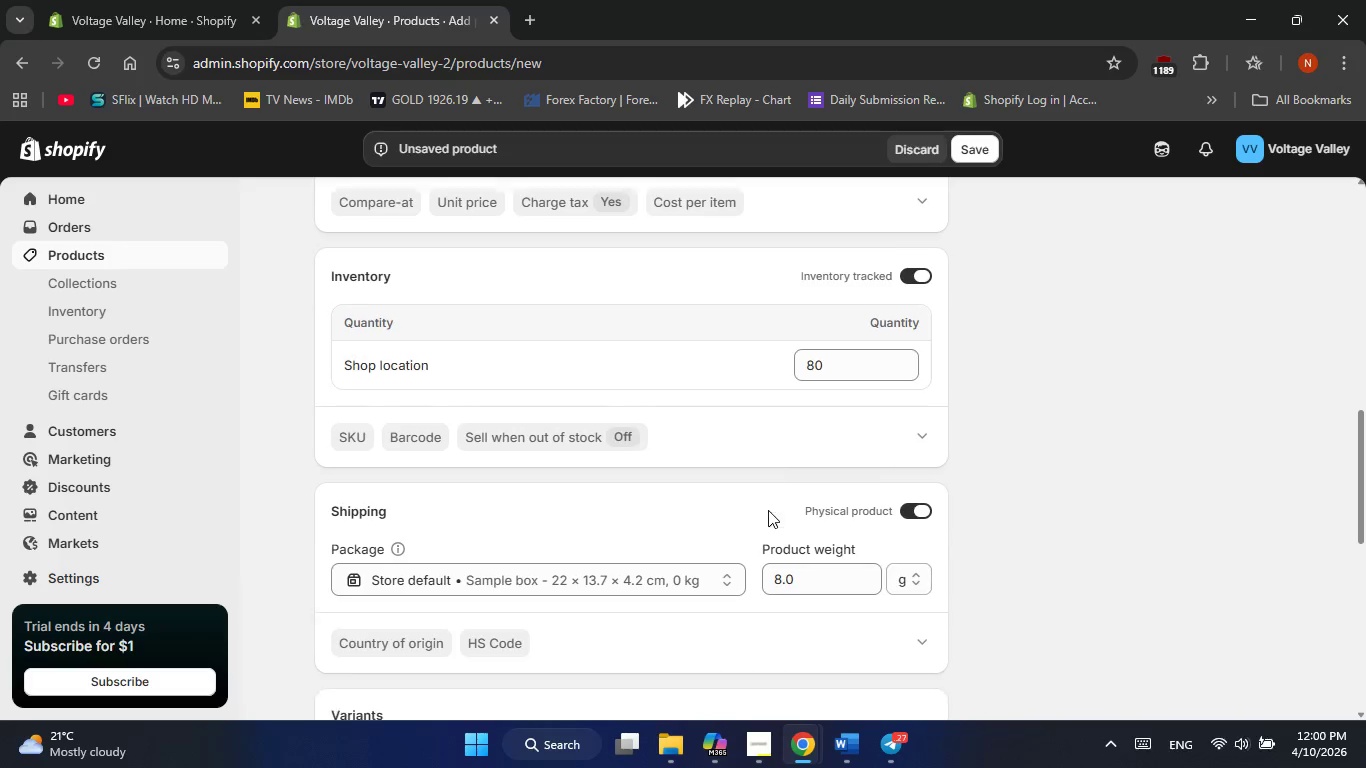 
scroll: coordinate [719, 529], scroll_direction: down, amount: 3.0
 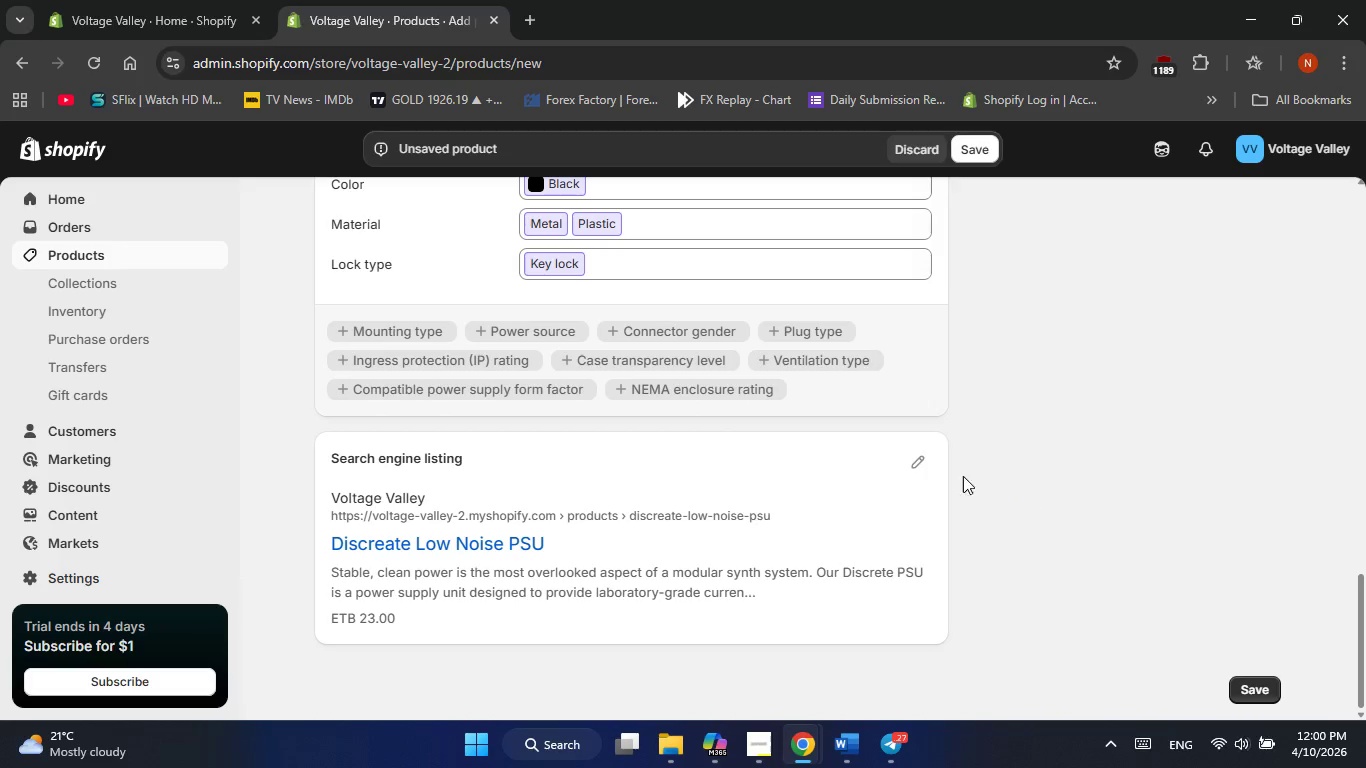 
left_click([918, 464])
 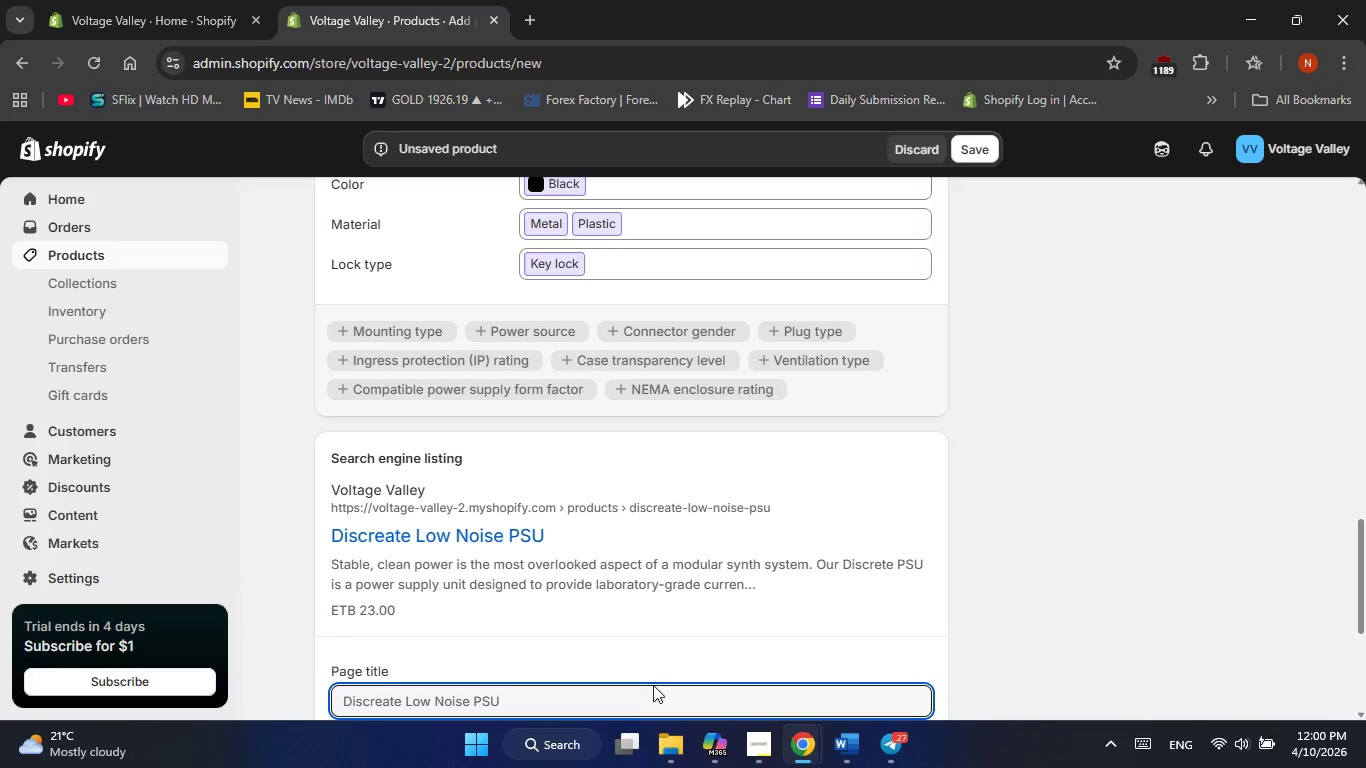 
left_click([653, 684])
 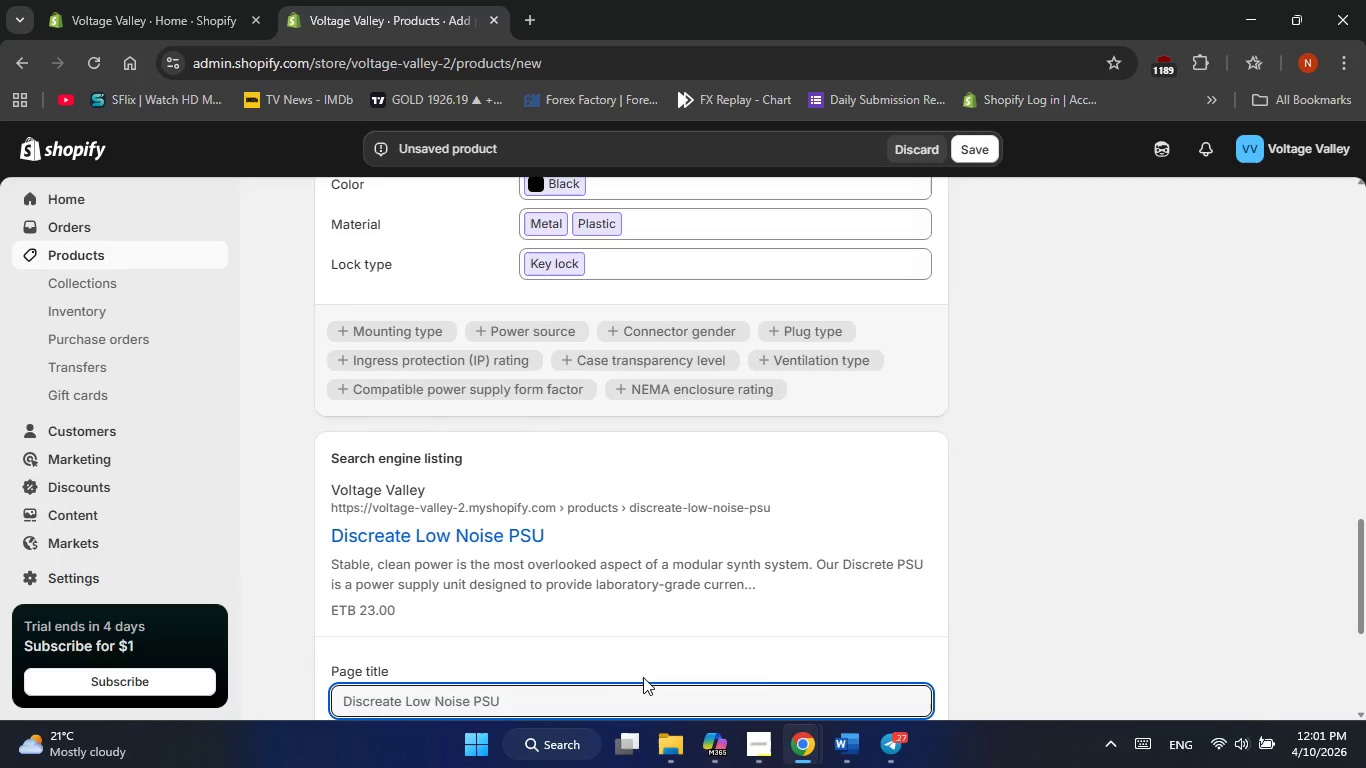 
wait(5.56)
 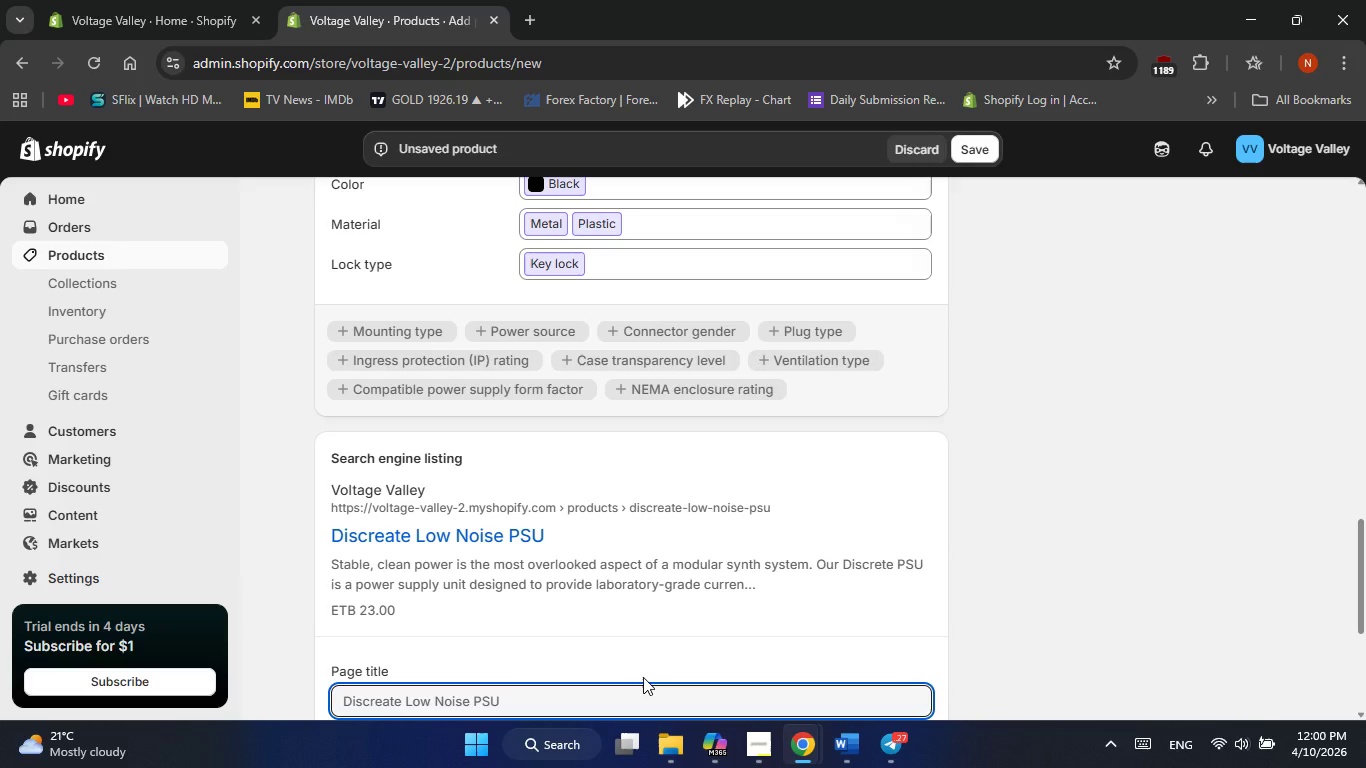 
left_click([576, 556])